 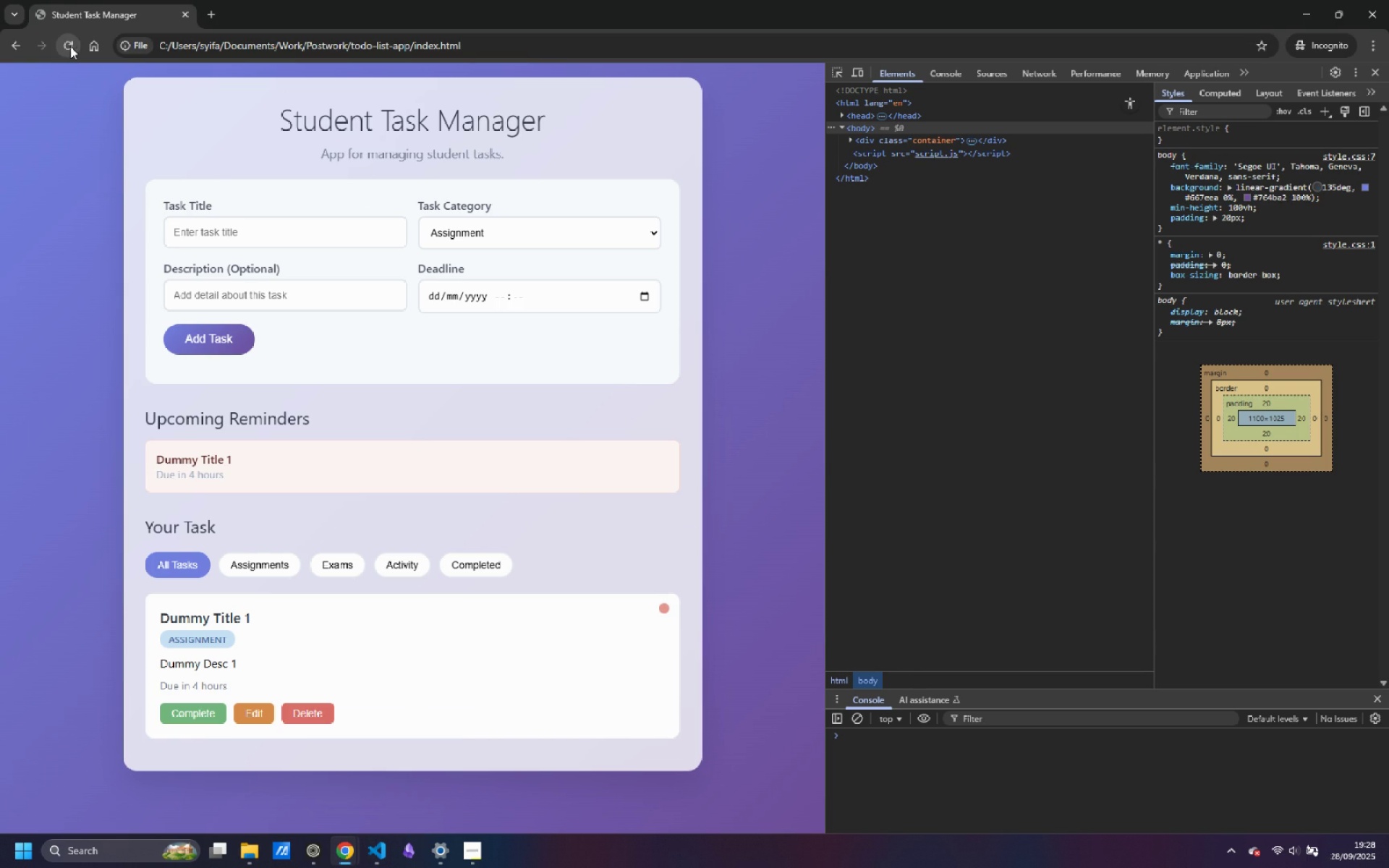 
left_click([264, 570])
 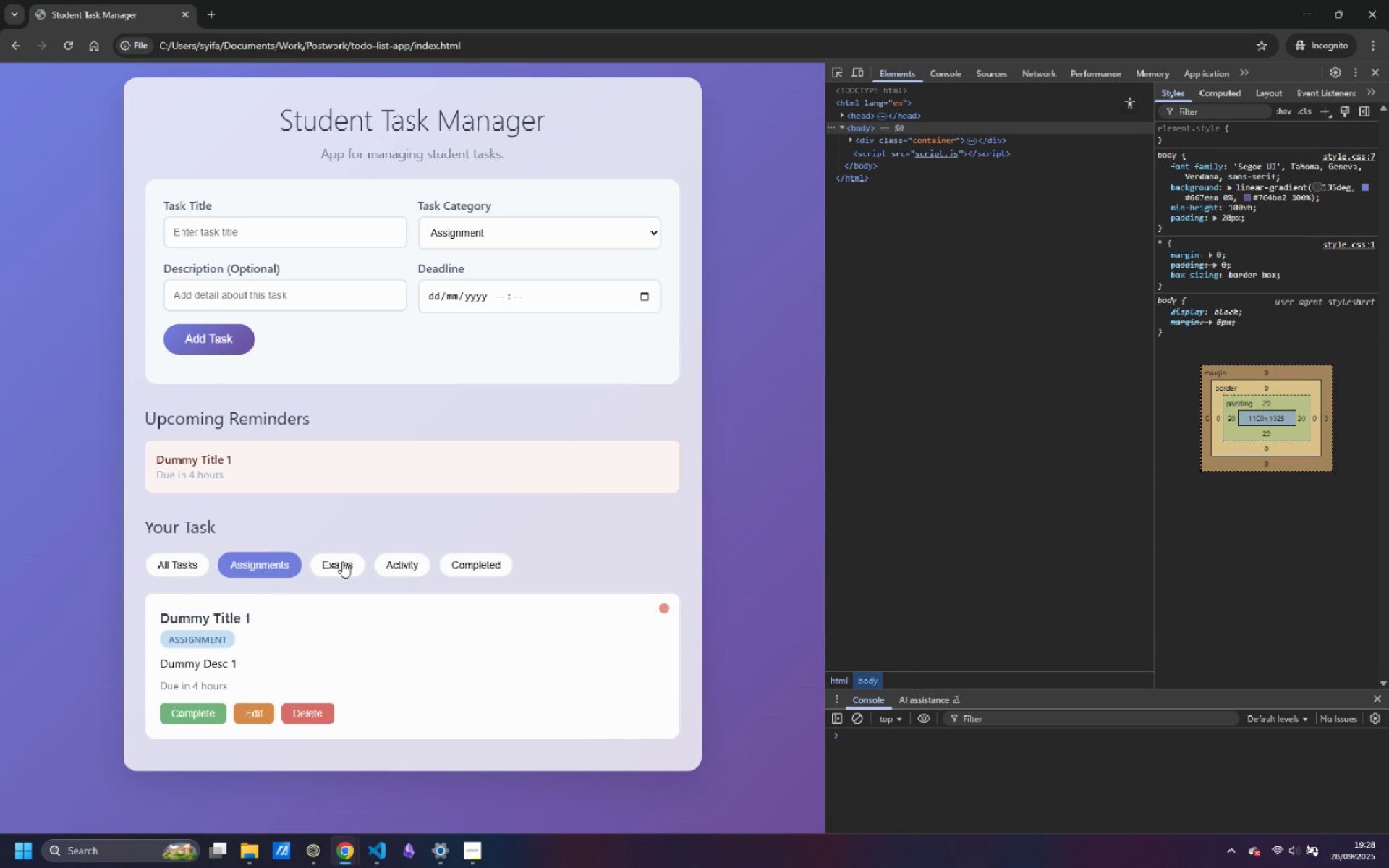 
left_click([342, 561])
 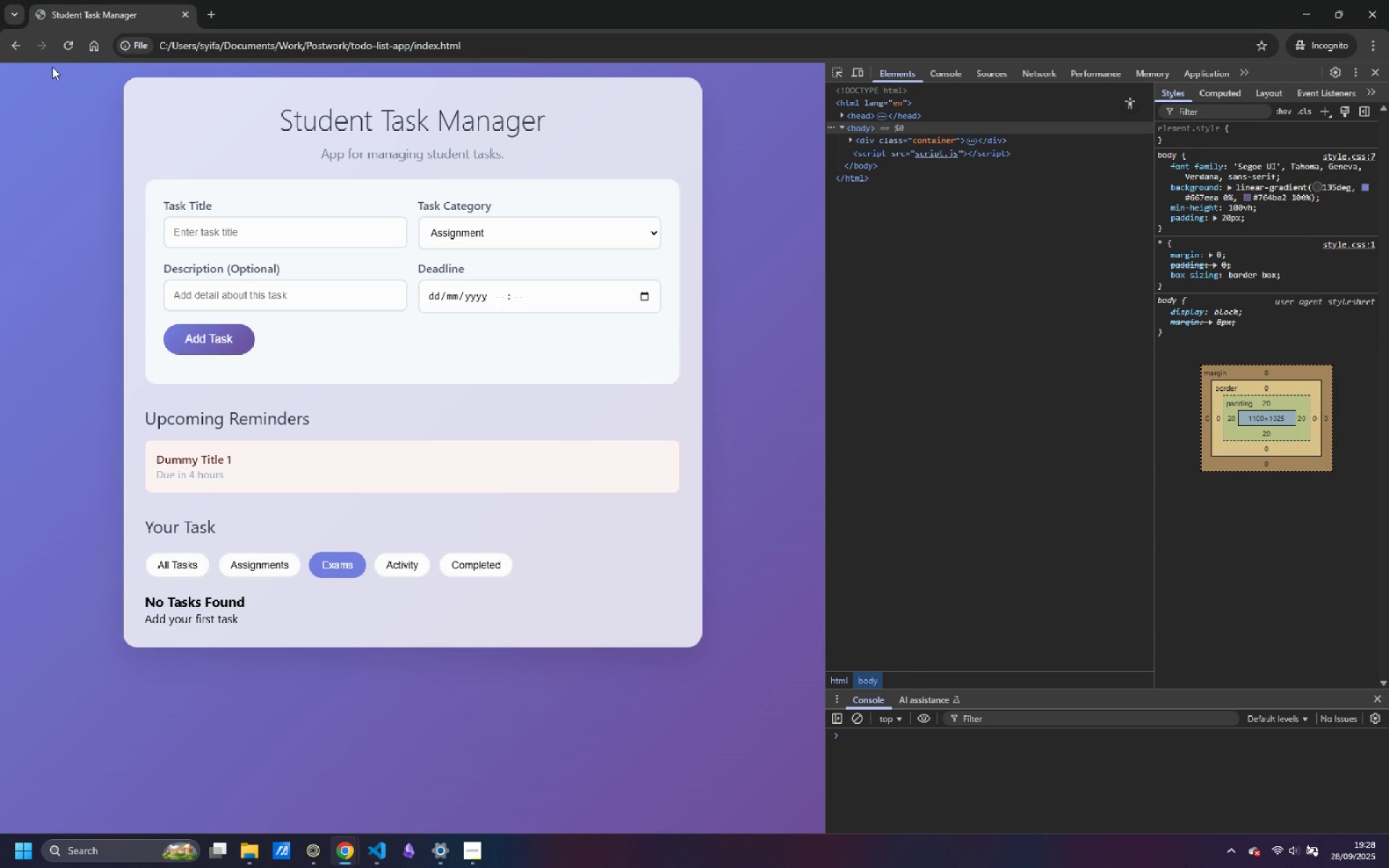 
left_click([61, 36])
 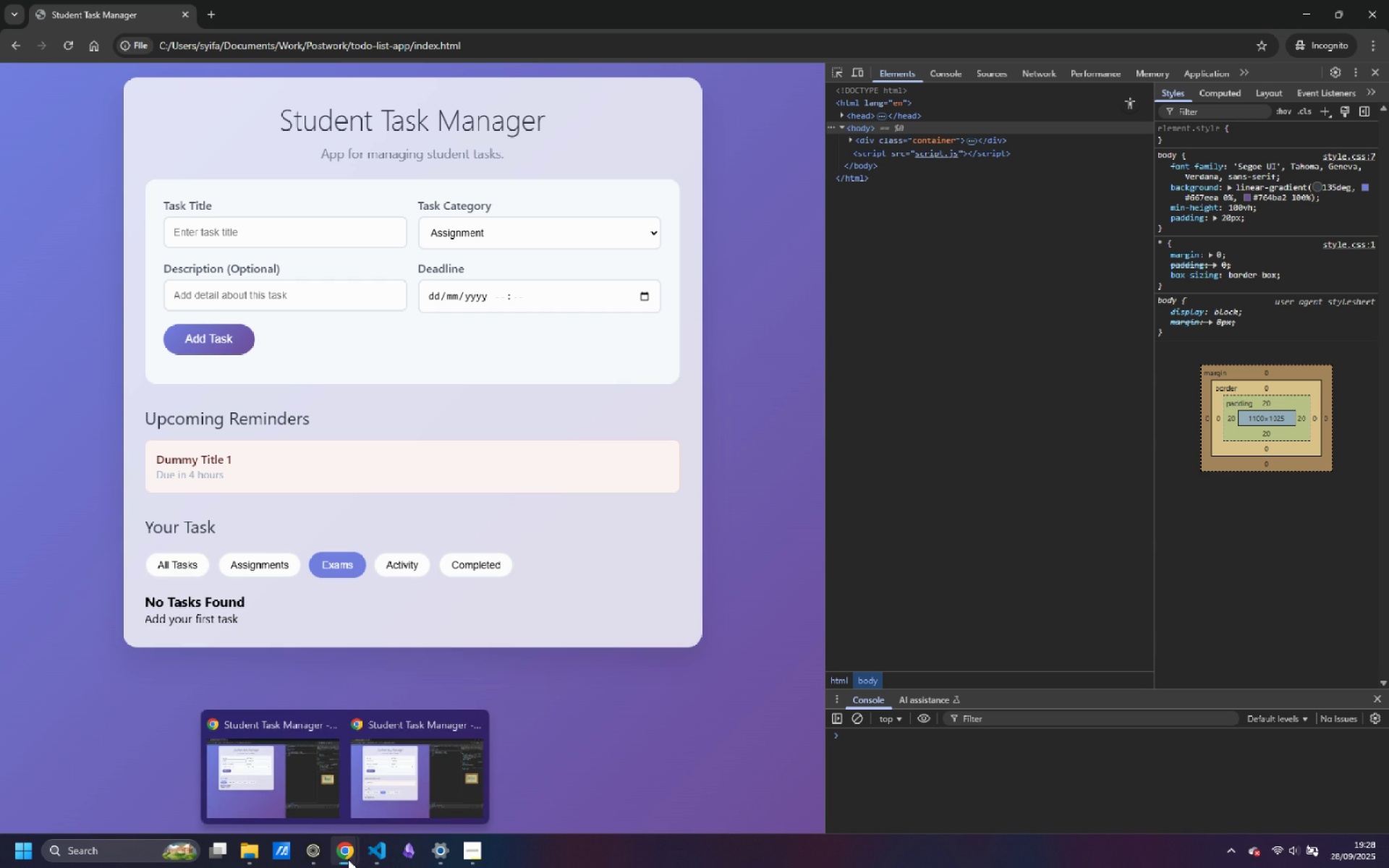 
wait(6.66)
 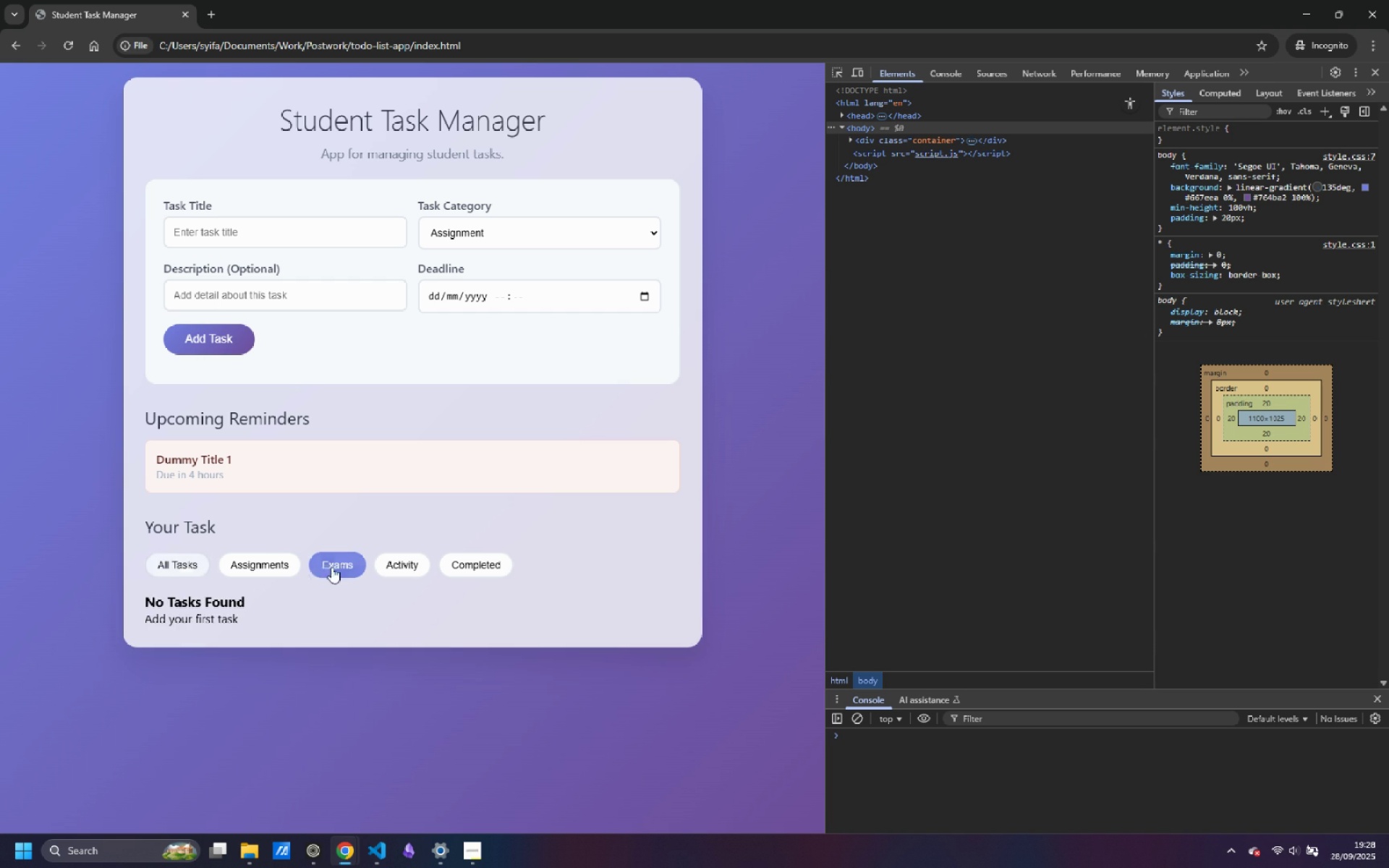 
left_click([388, 784])
 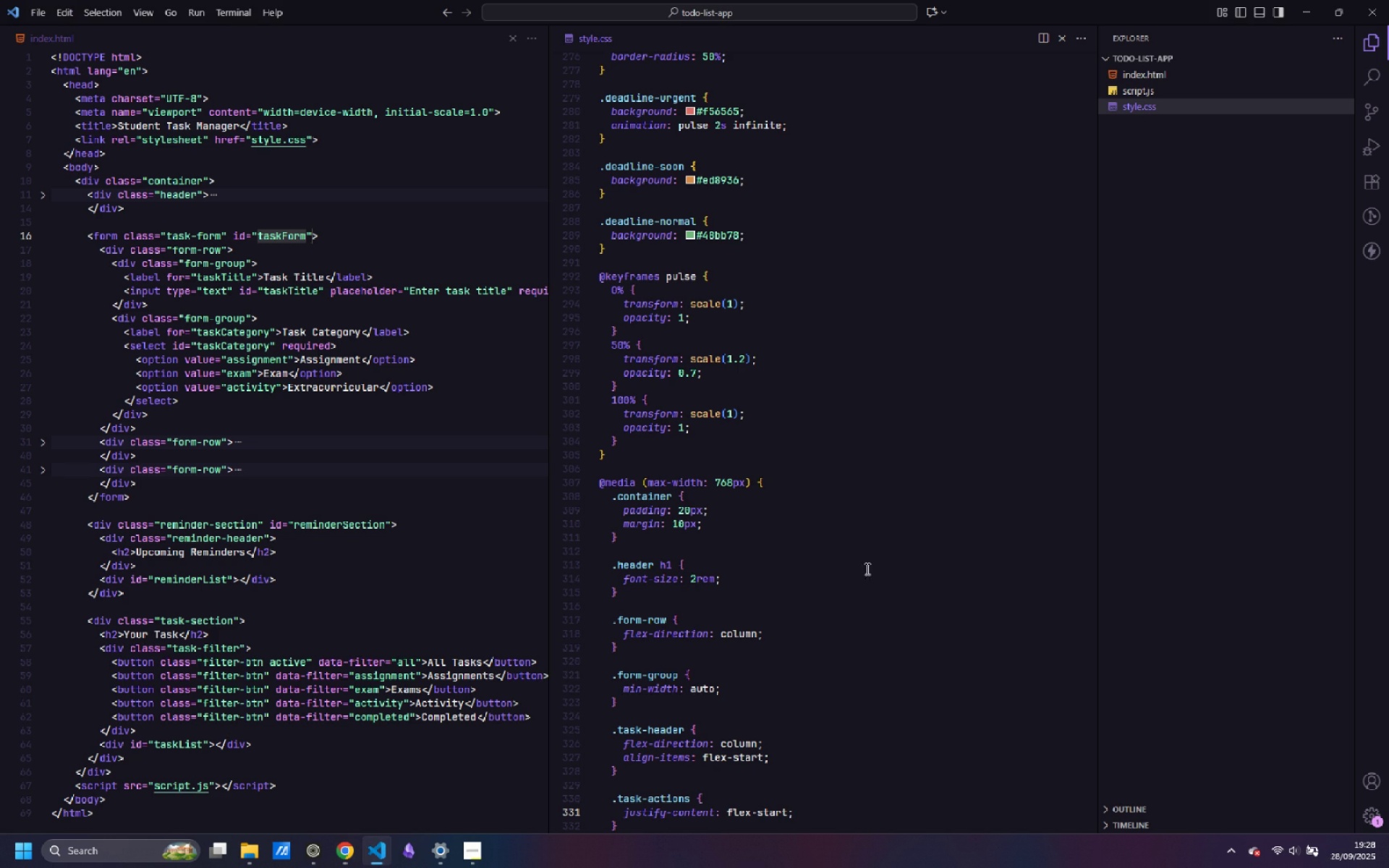 
scroll: coordinate [793, 606], scroll_direction: up, amount: 9.0
 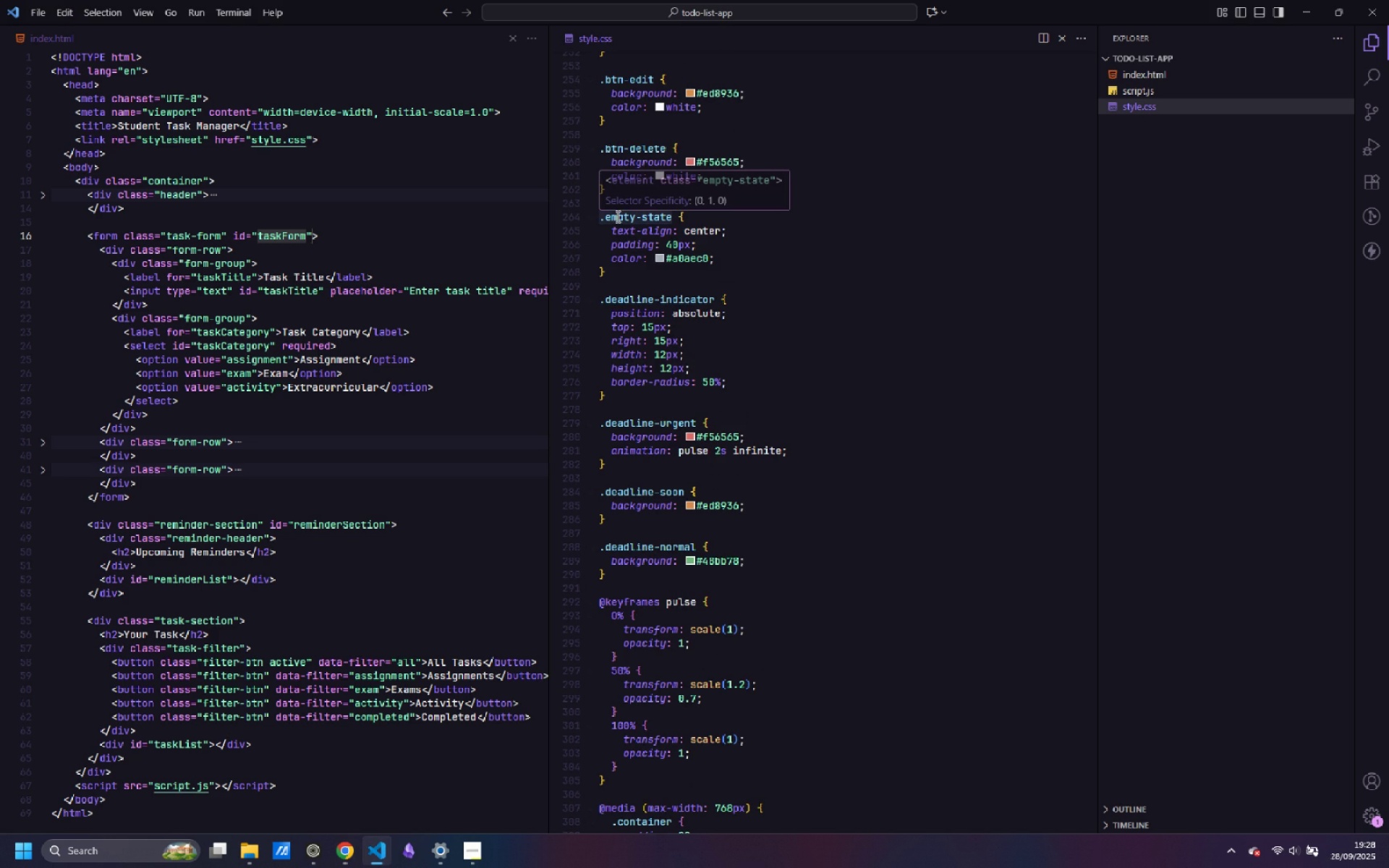 
mouse_move([671, 246])
 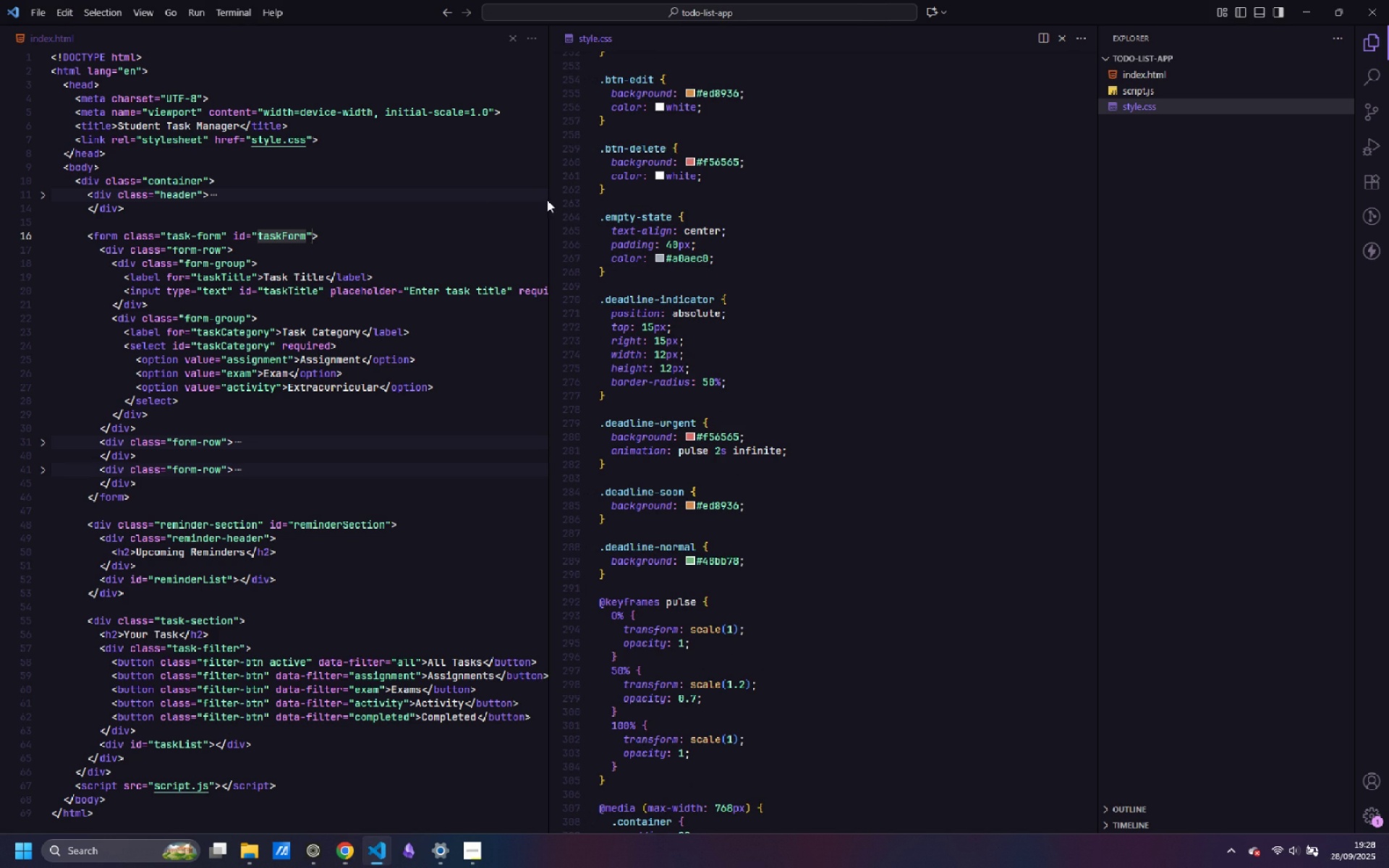 
left_click([731, 302])
 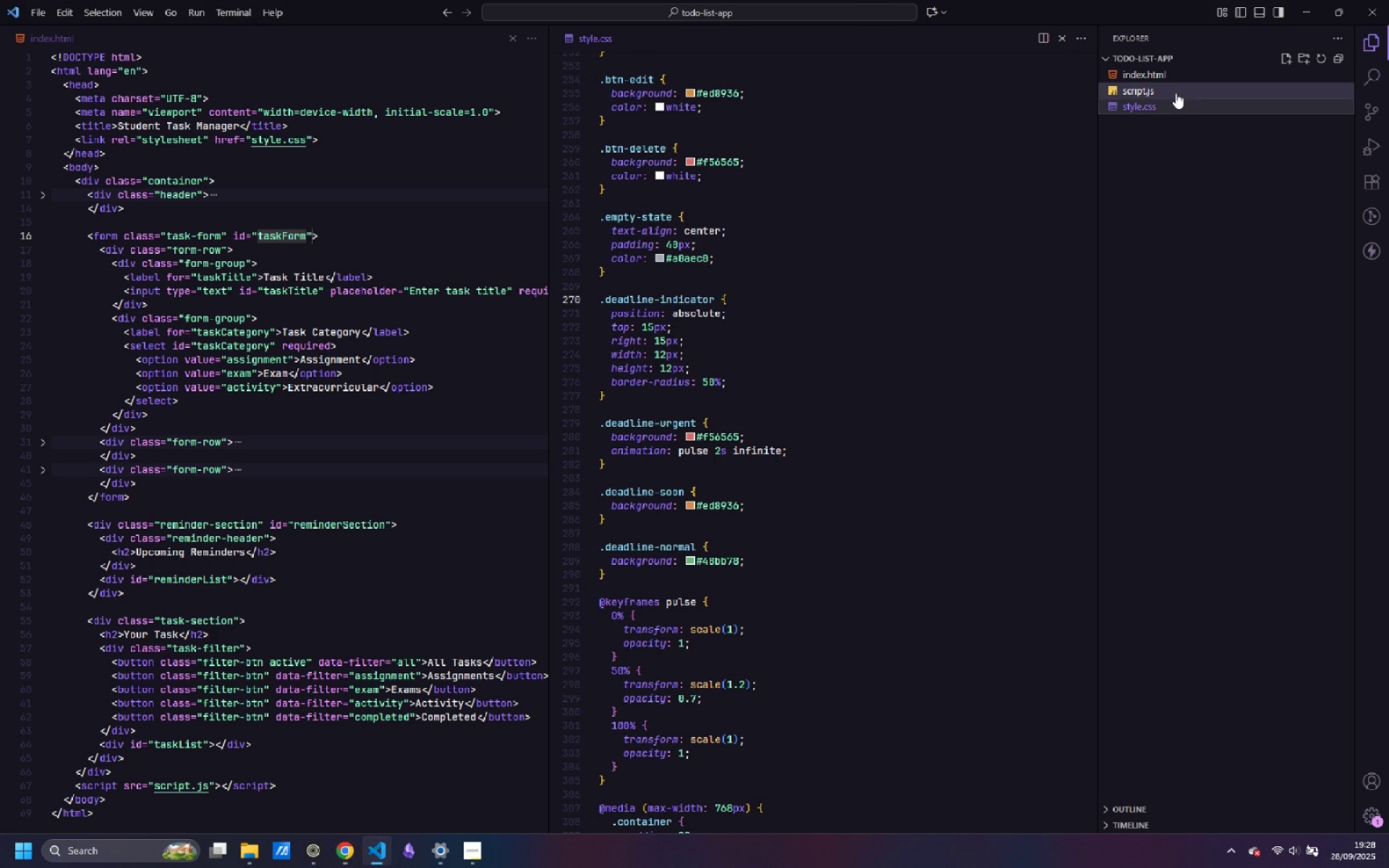 
left_click([1176, 93])
 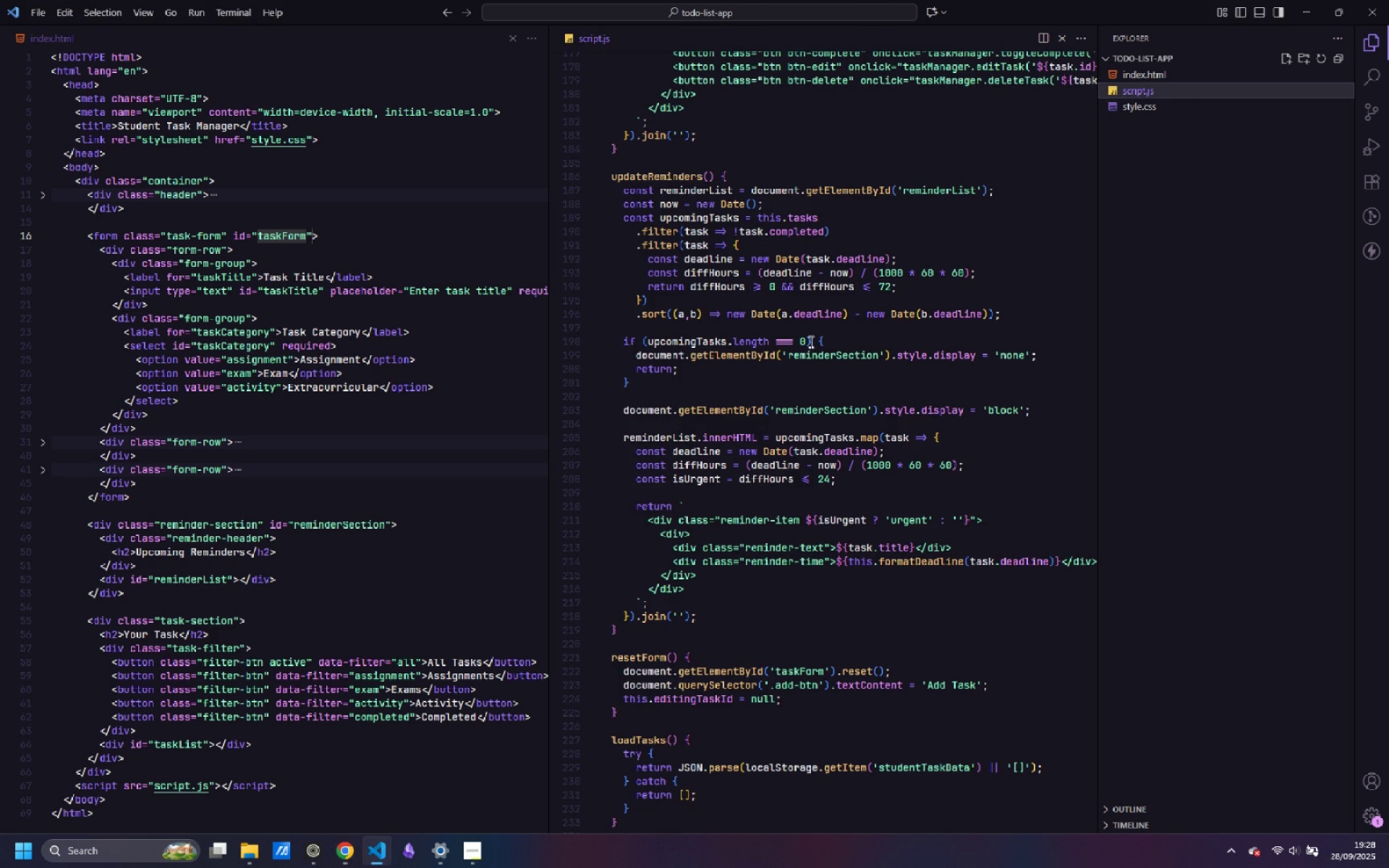 
scroll: coordinate [813, 406], scroll_direction: up, amount: 16.0
 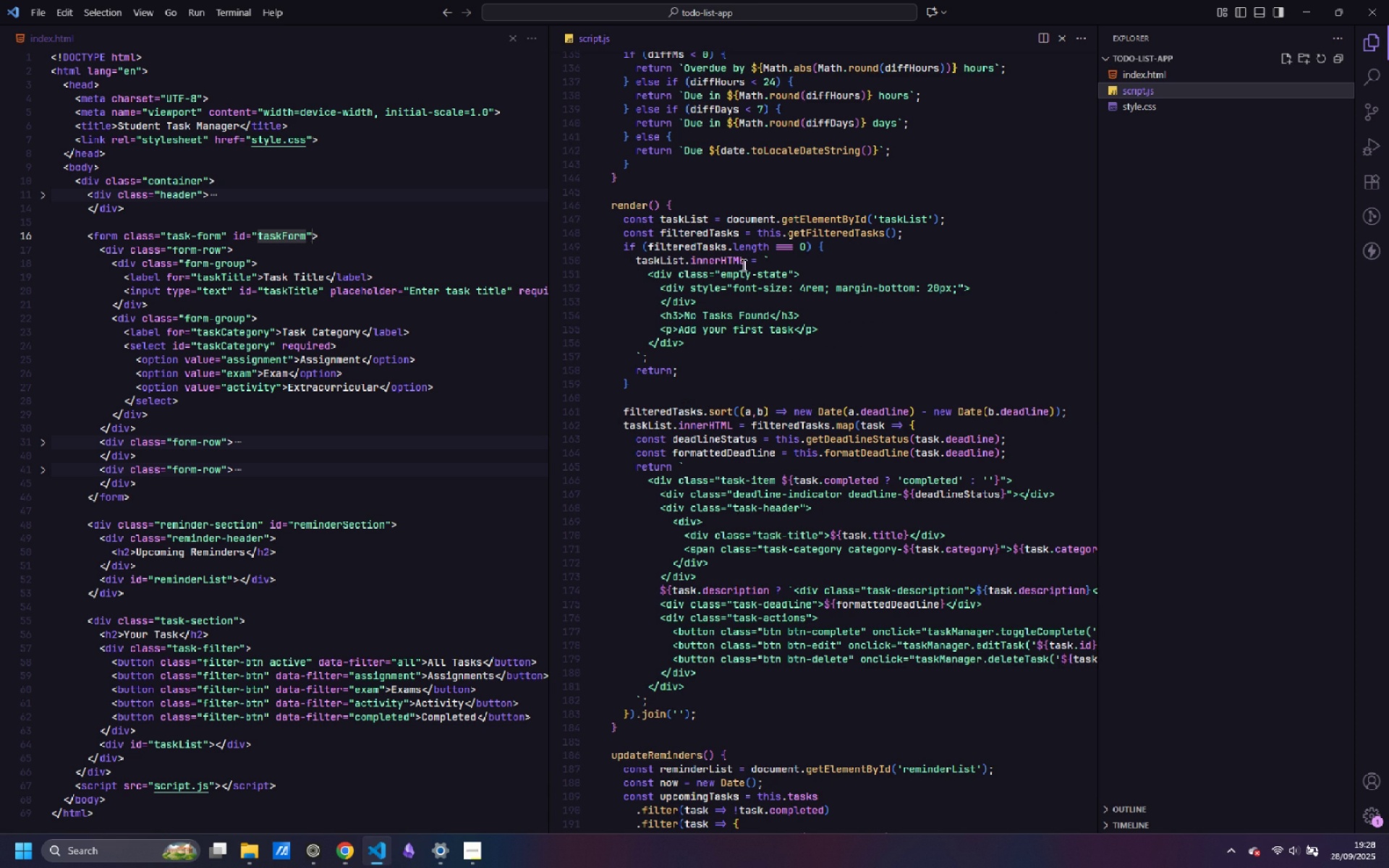 
left_click([743, 273])
 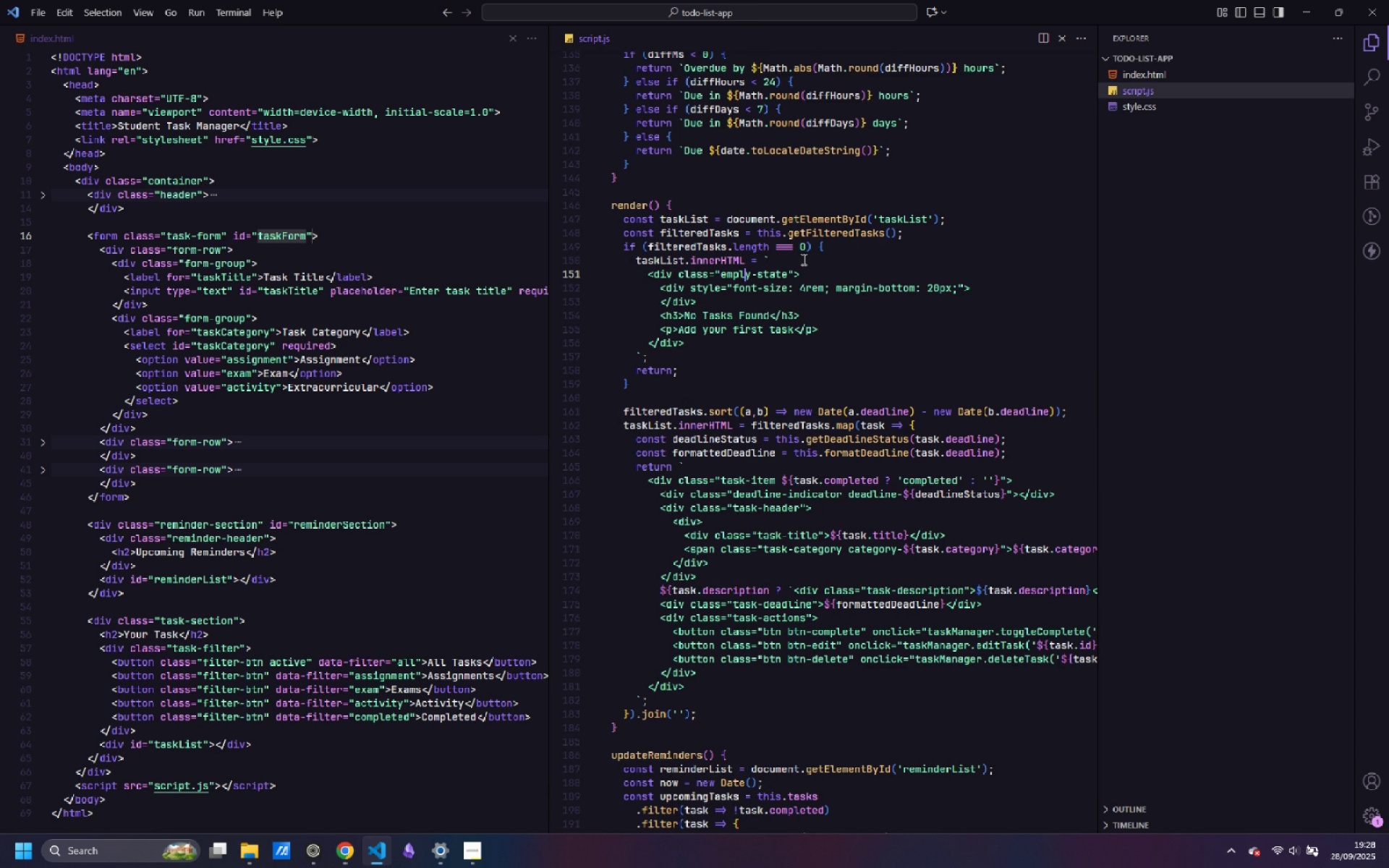 
key(Backspace)
 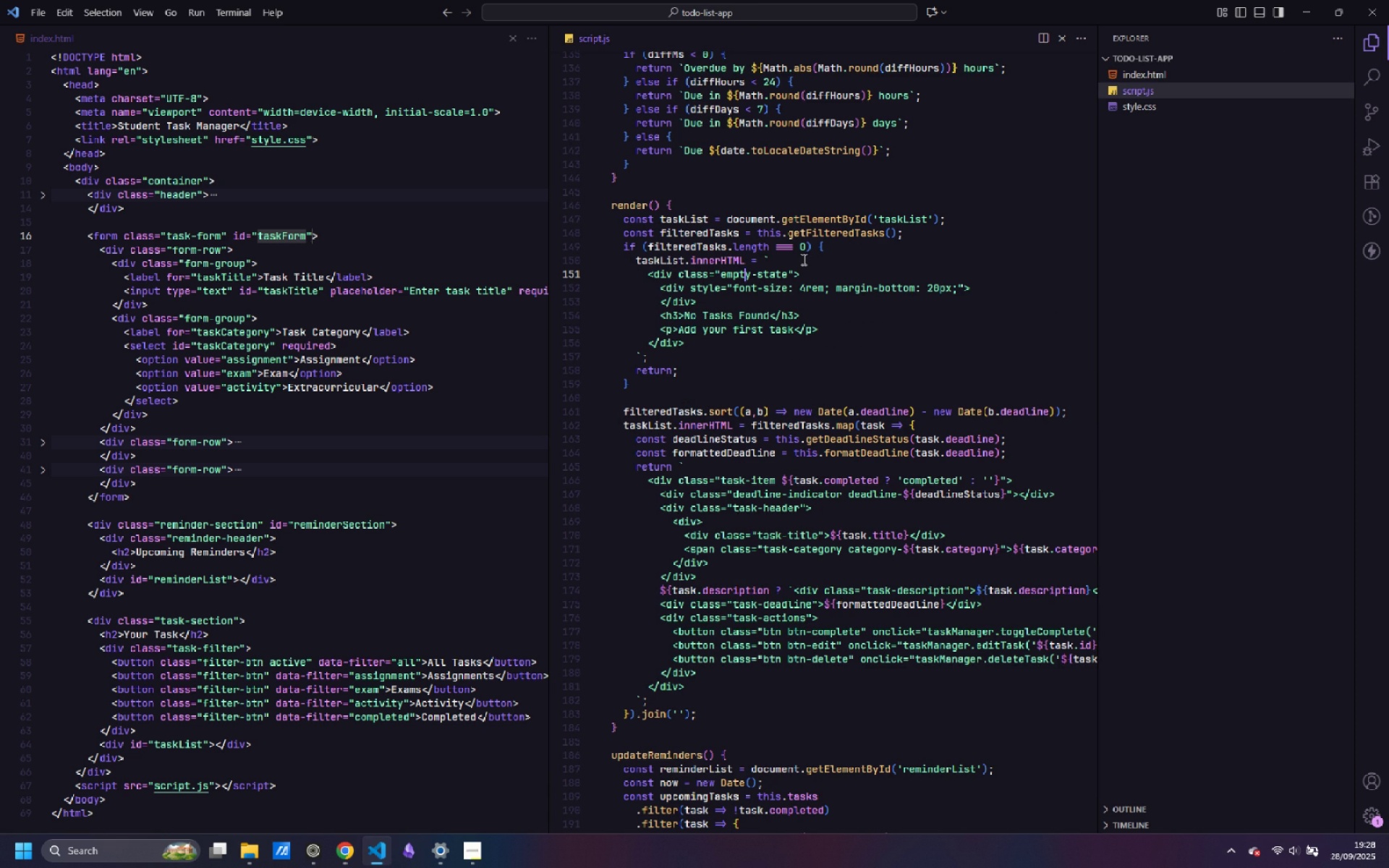 
key(T)